 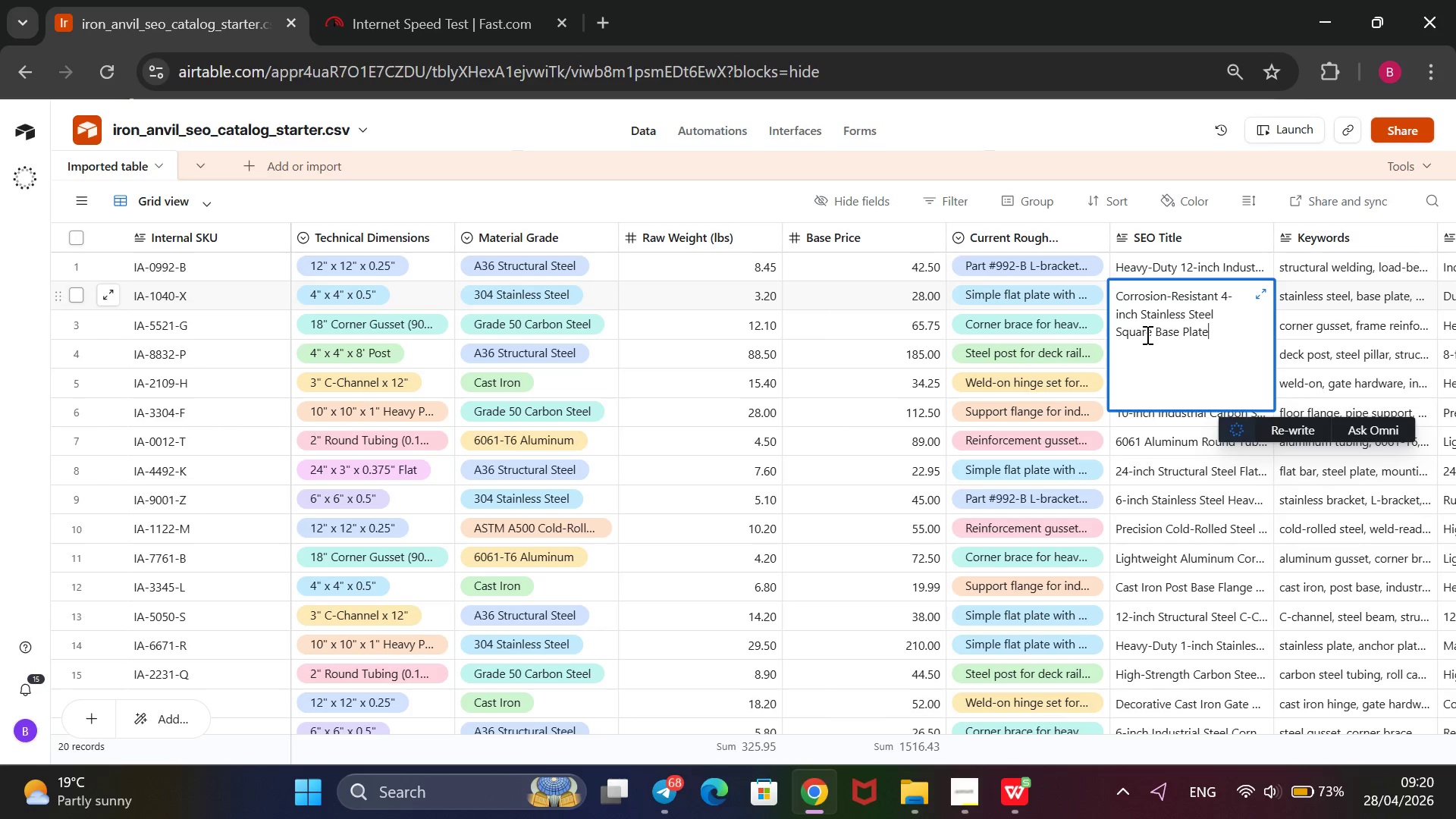 
left_click([1164, 121])
 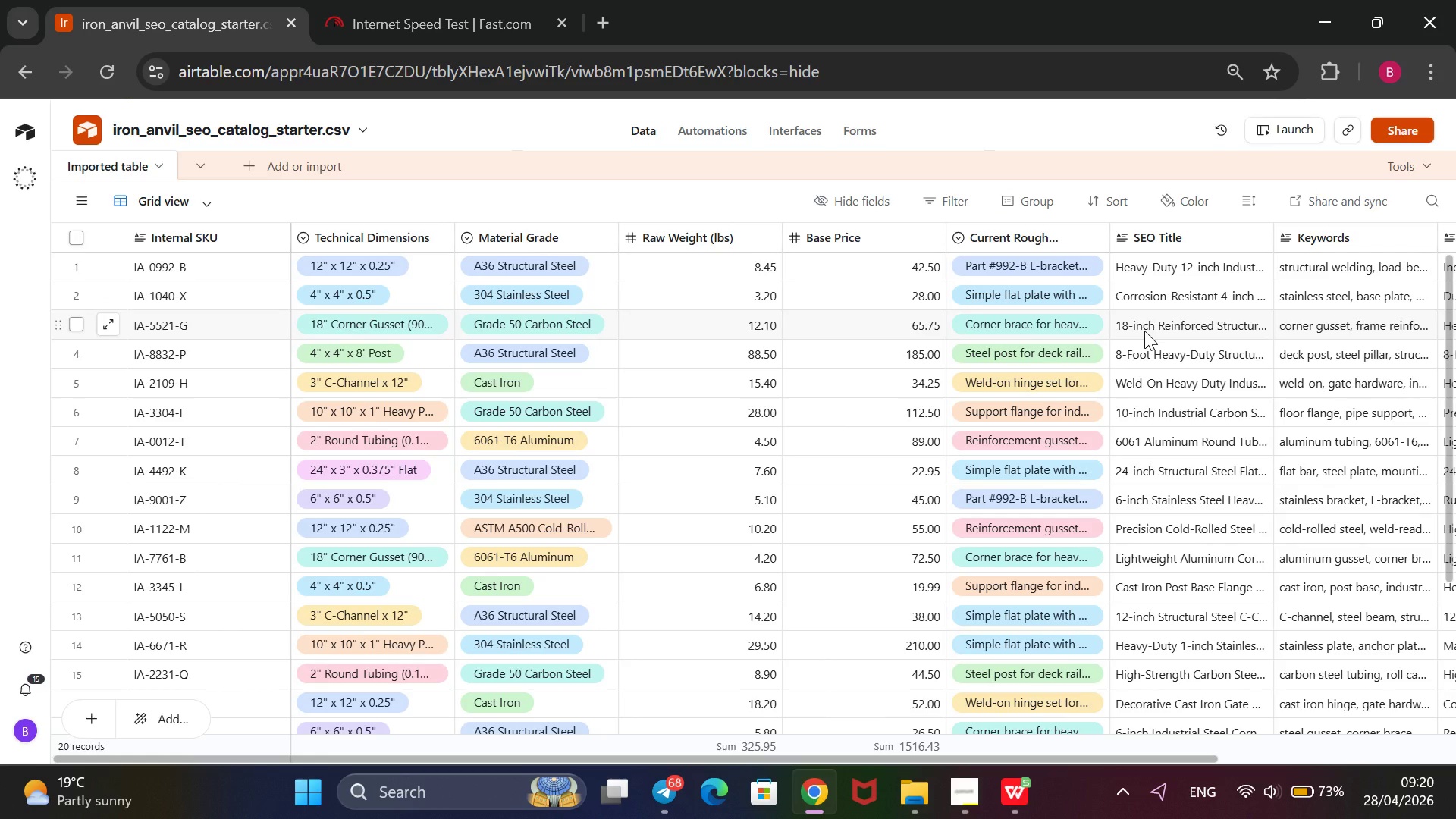 
wait(12.09)
 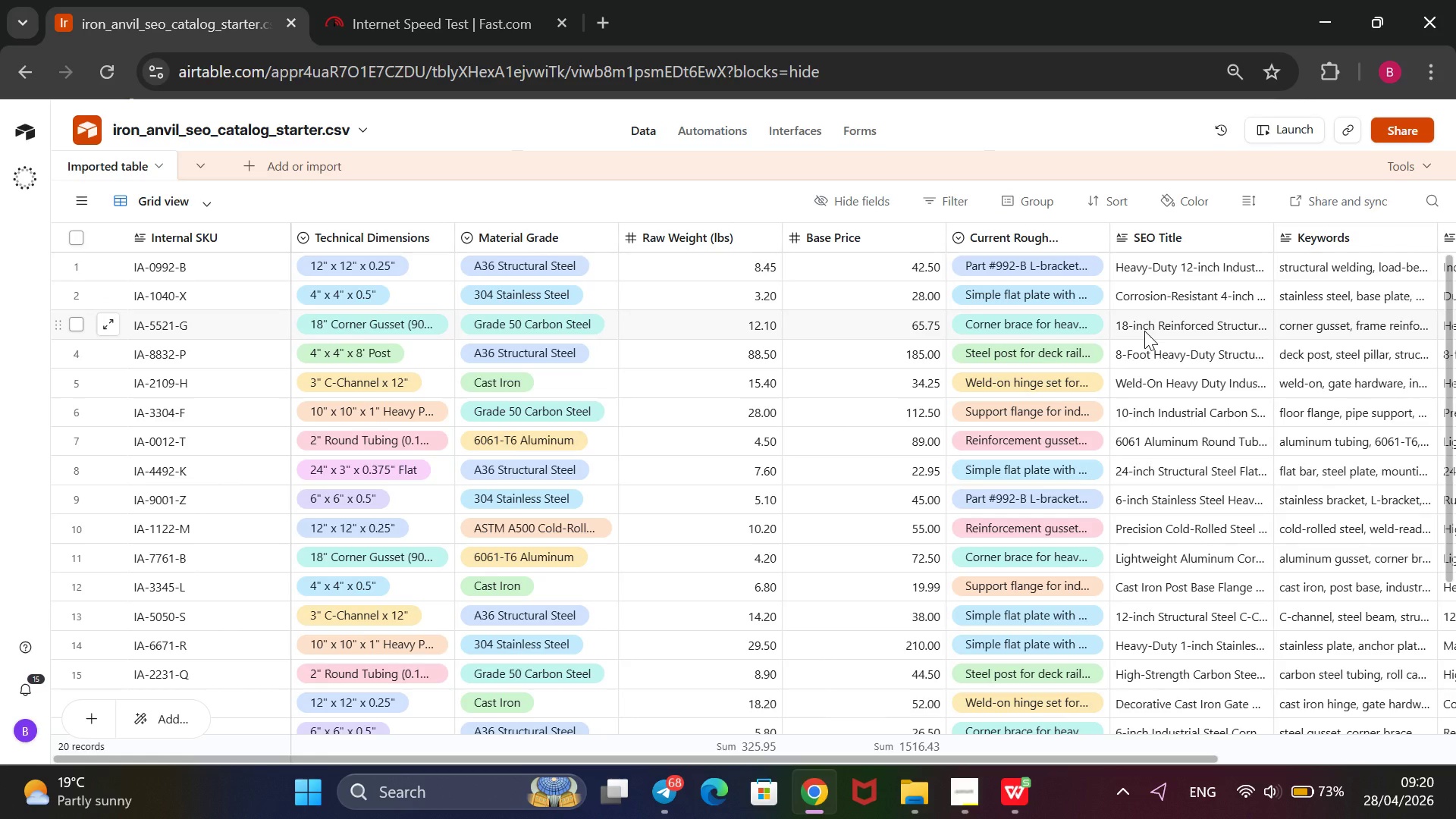 
double_click([1144, 331])
 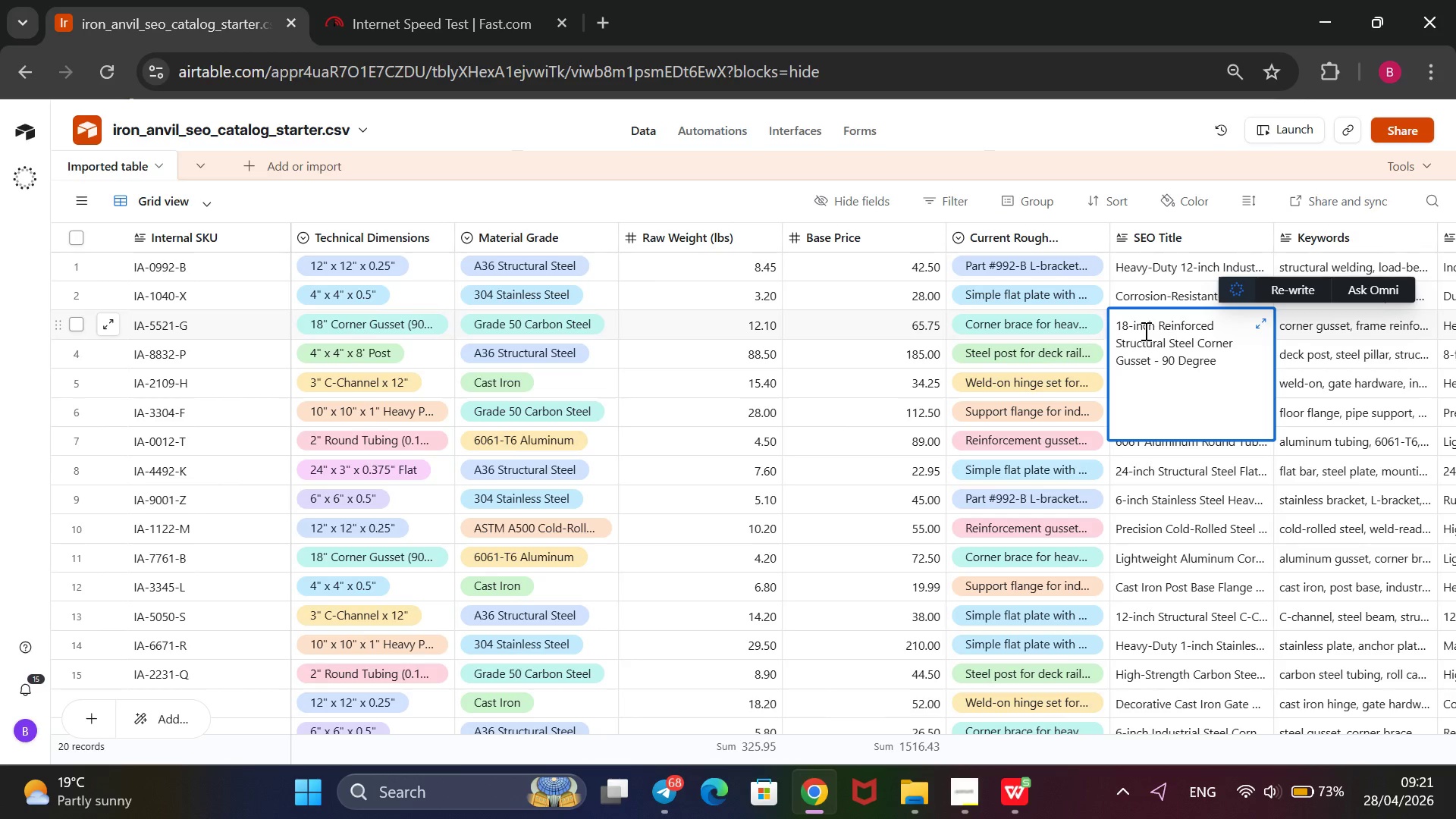 
wait(65.17)
 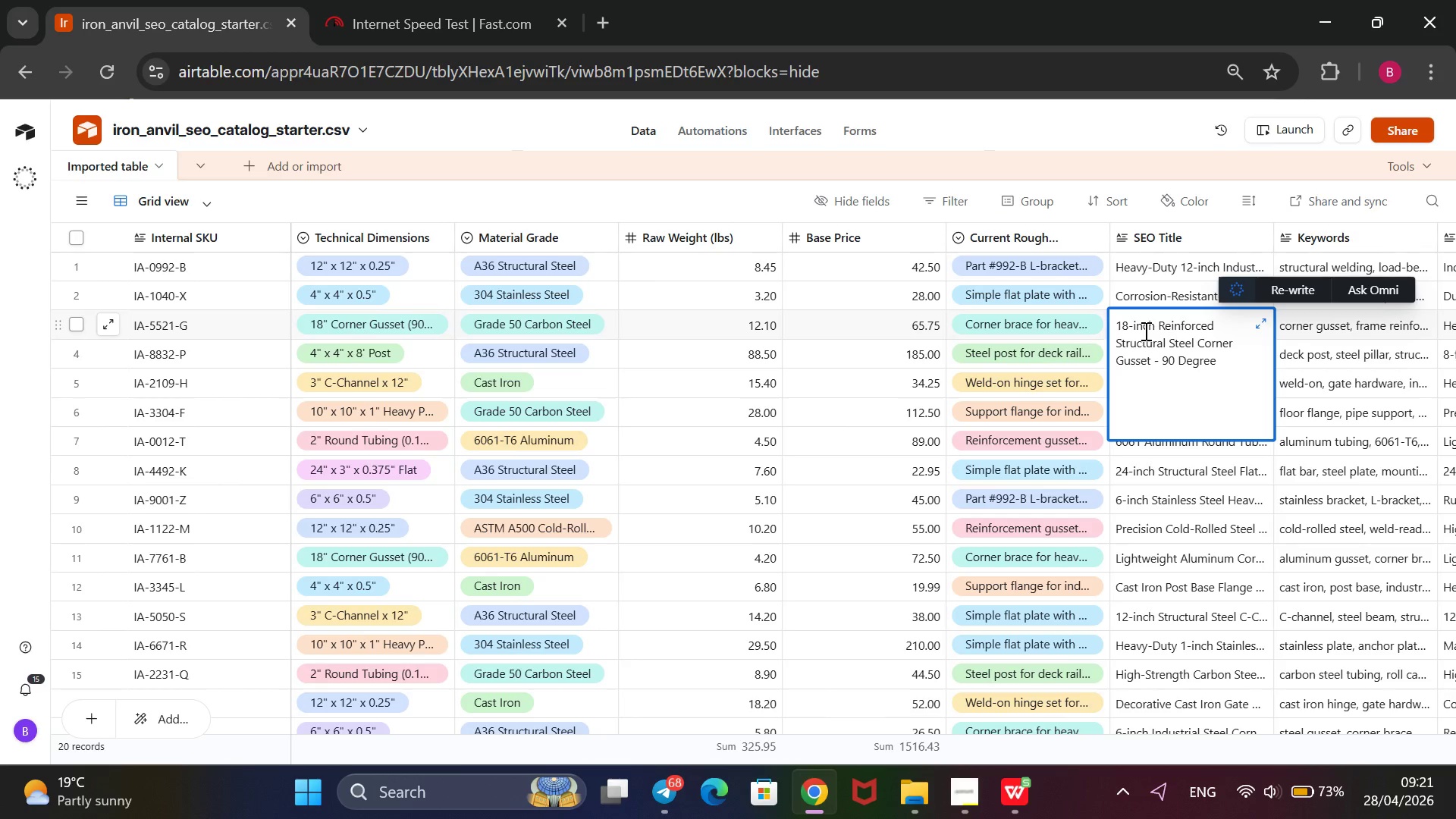 
left_click_drag(start_coordinate=[1215, 366], to_coordinate=[1109, 328])
 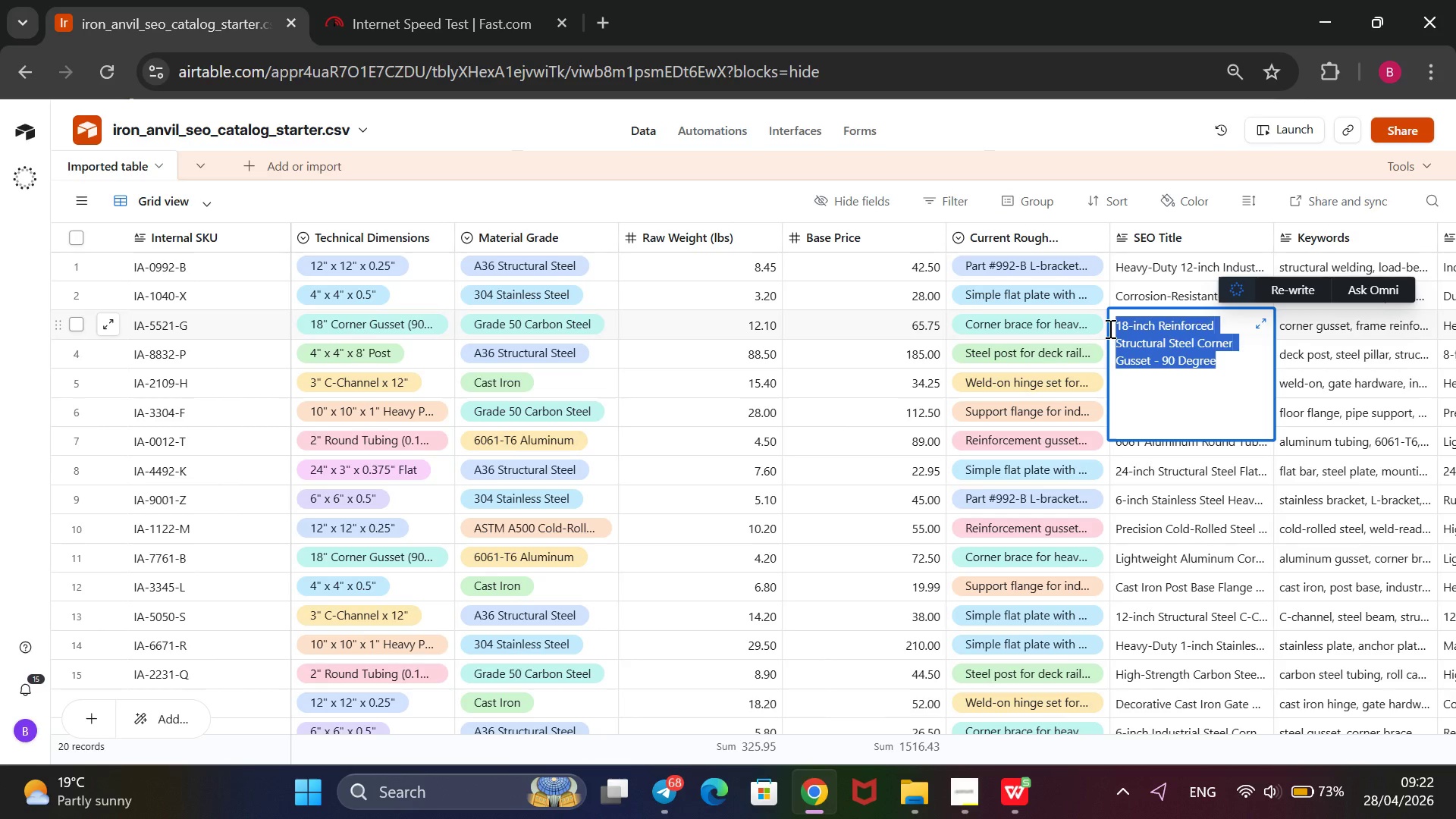 
key(Backspace)
type(Heavy-duty 18-inch Steel Corner Gusset - 90)
 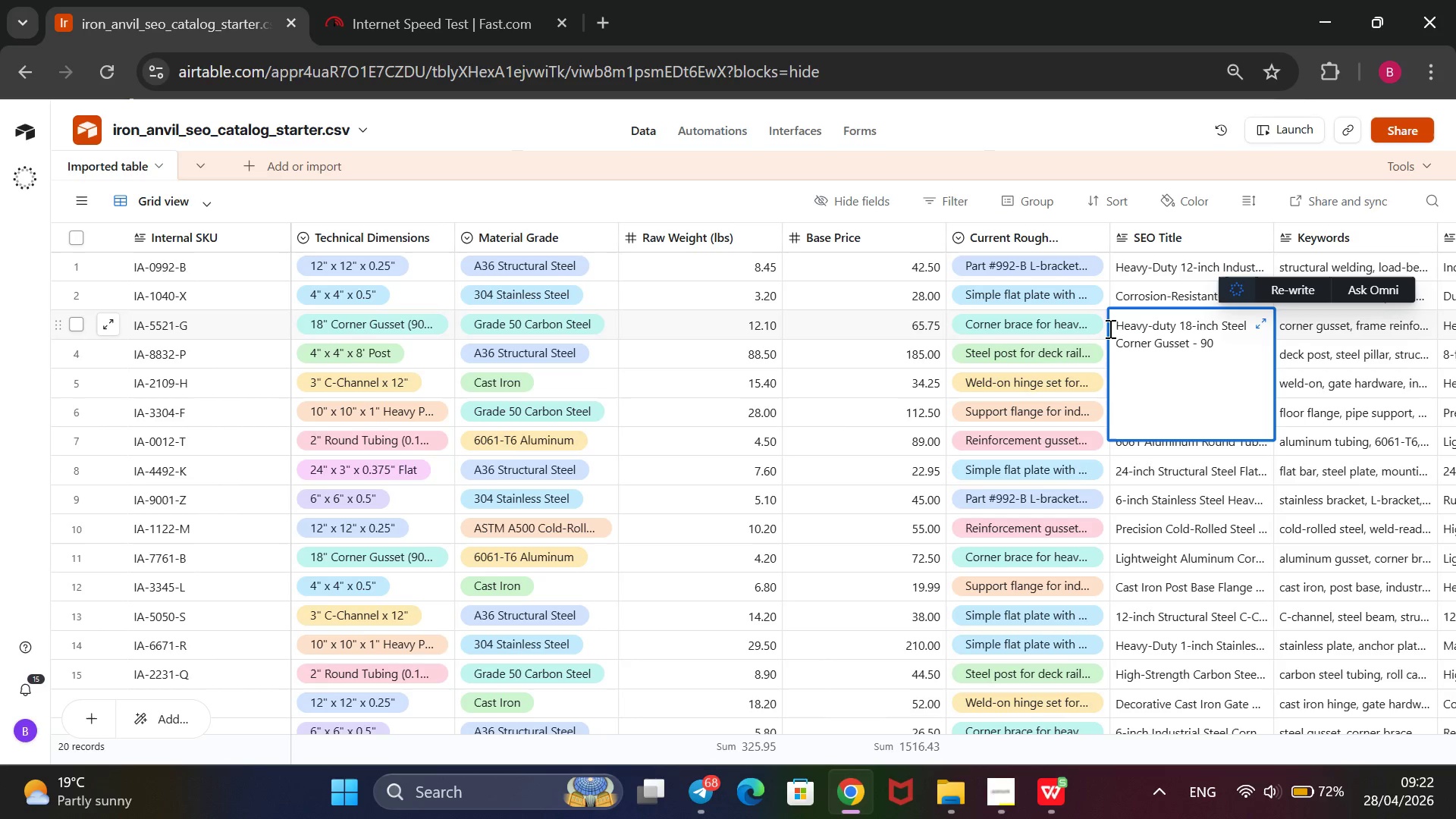 
wait(28.69)
 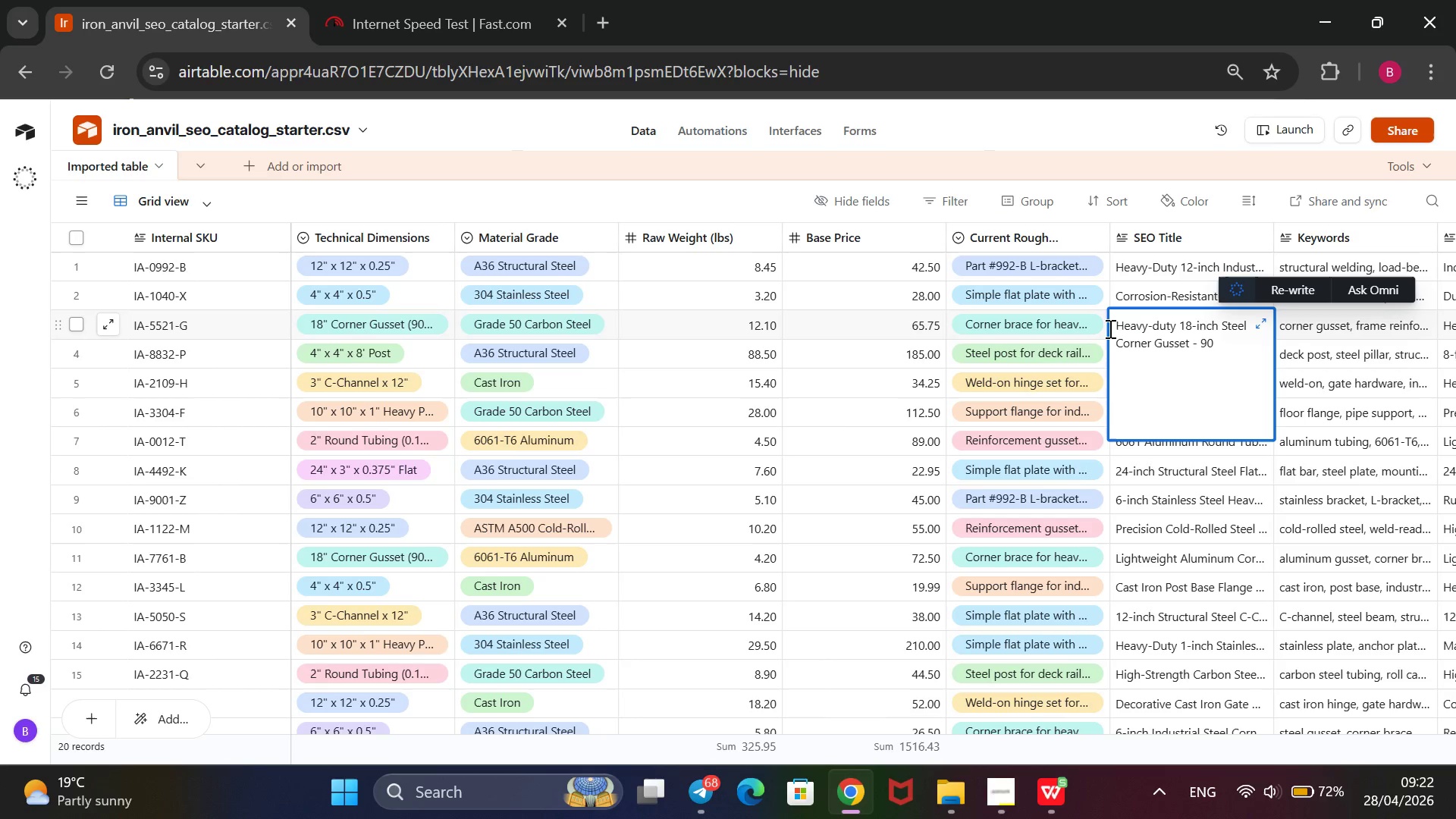 
type( Reinforced Structural Support.)
 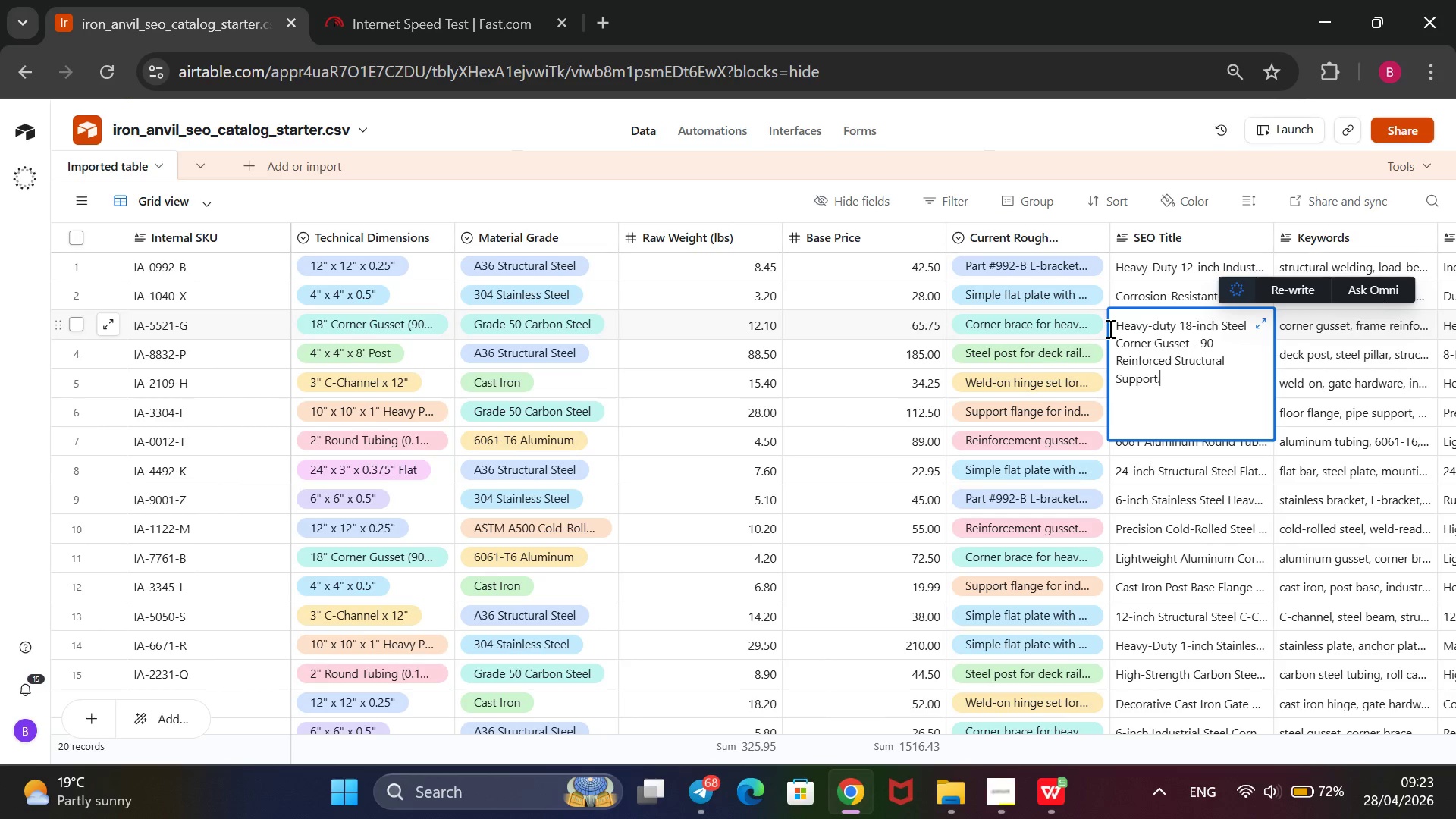 
wait(26.17)
 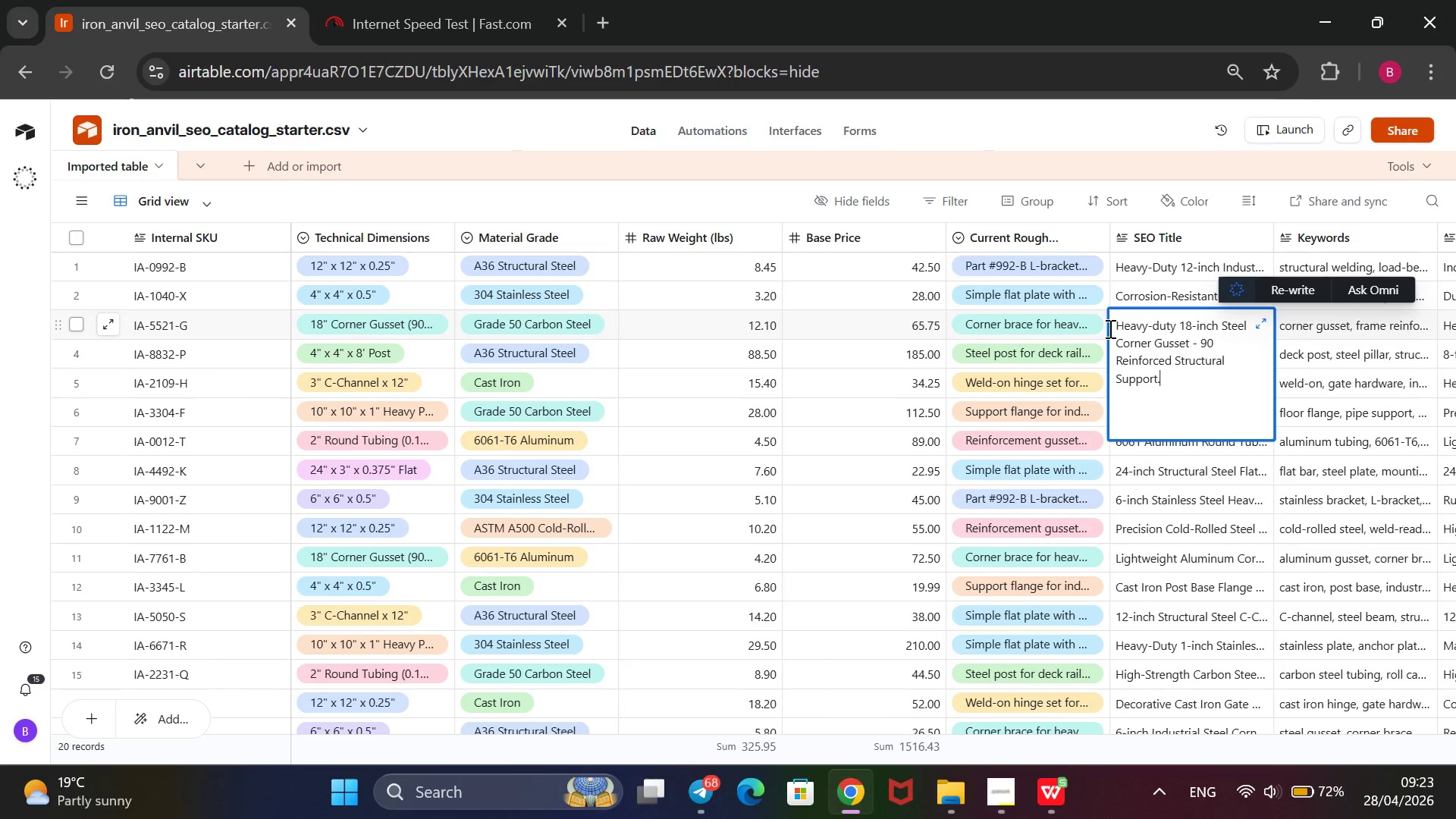 
left_click([1094, 136])
 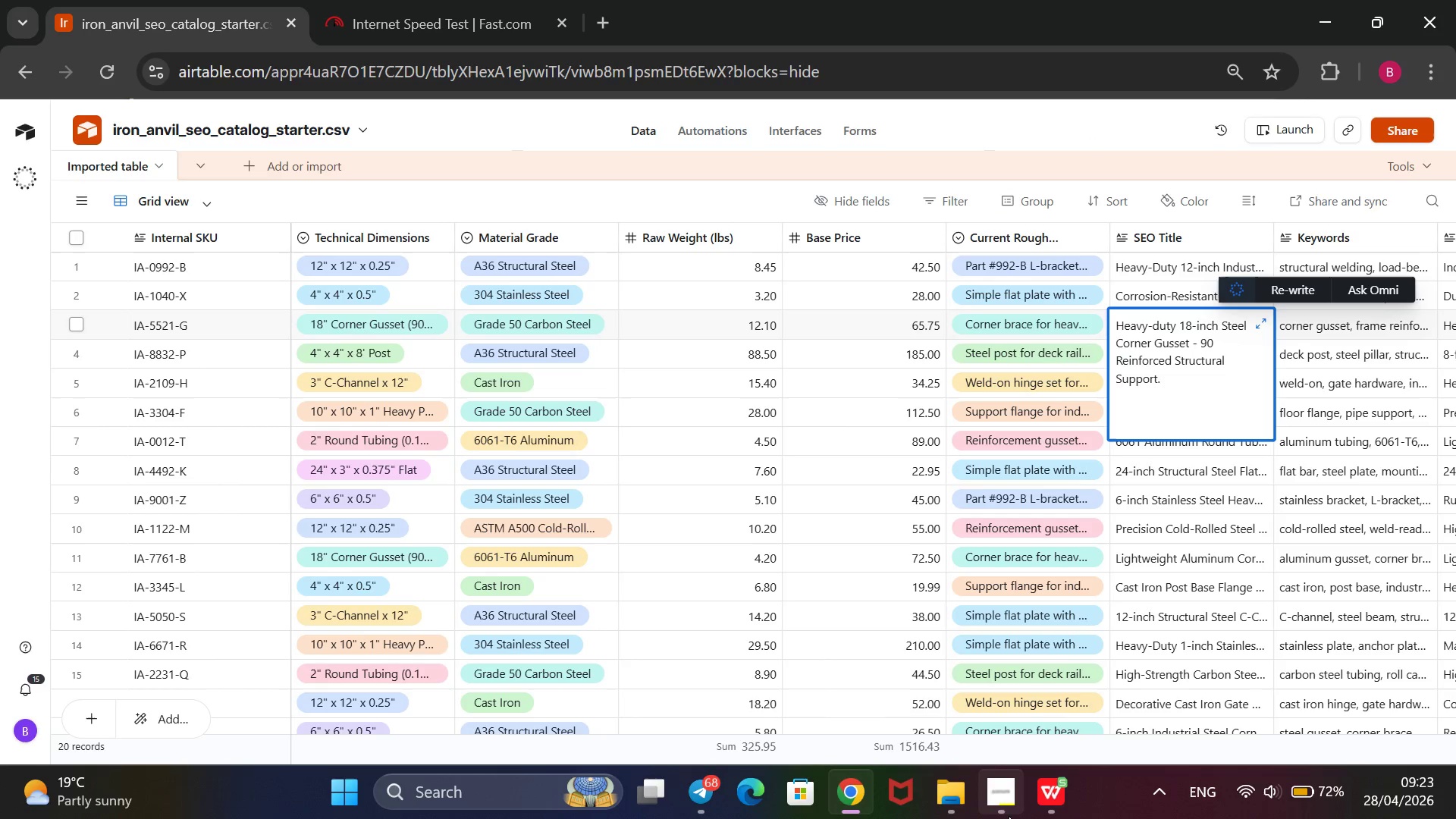 
left_click([1013, 812])